 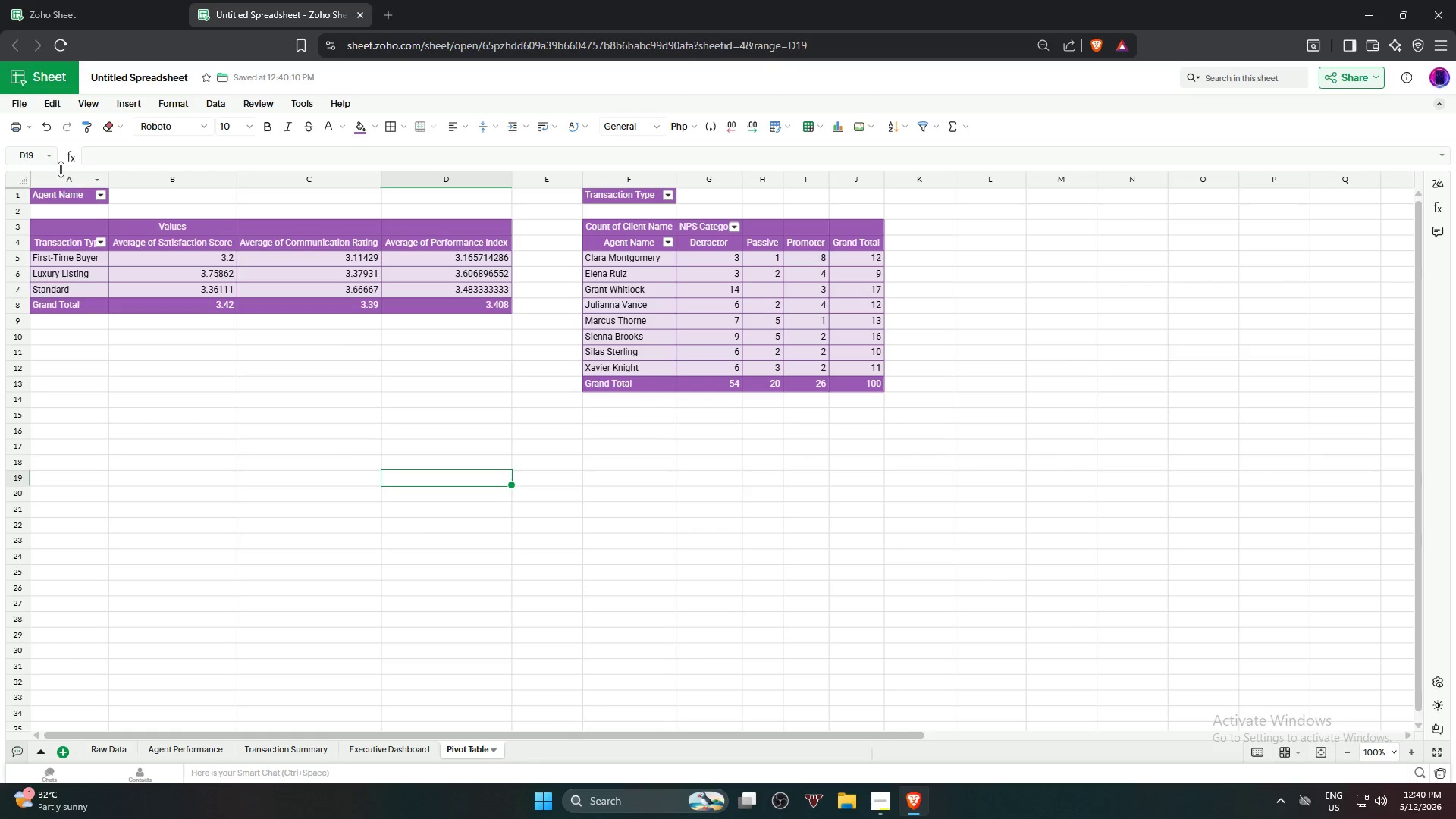 
key(Control+V)
 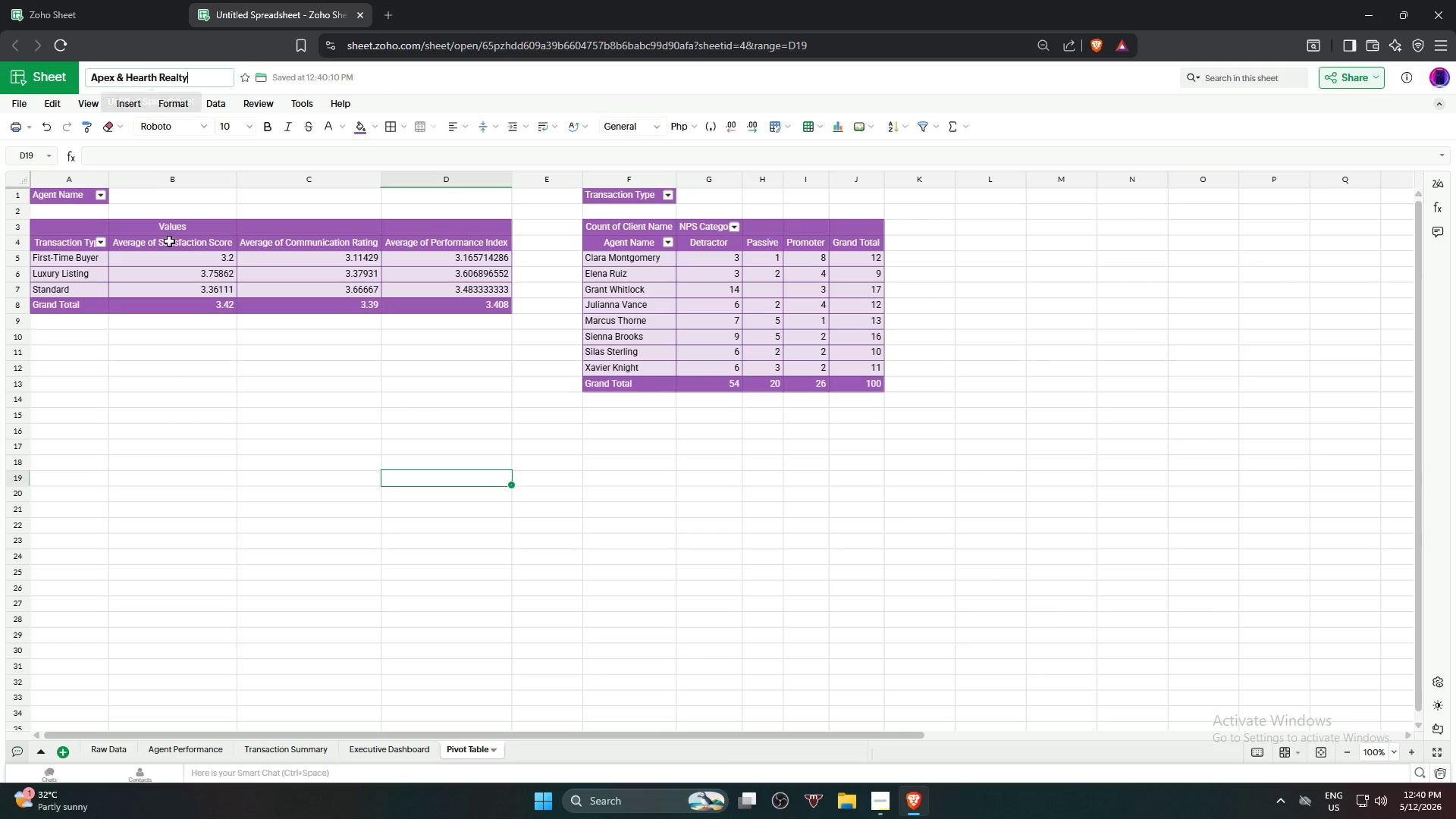 
left_click([535, 679])
 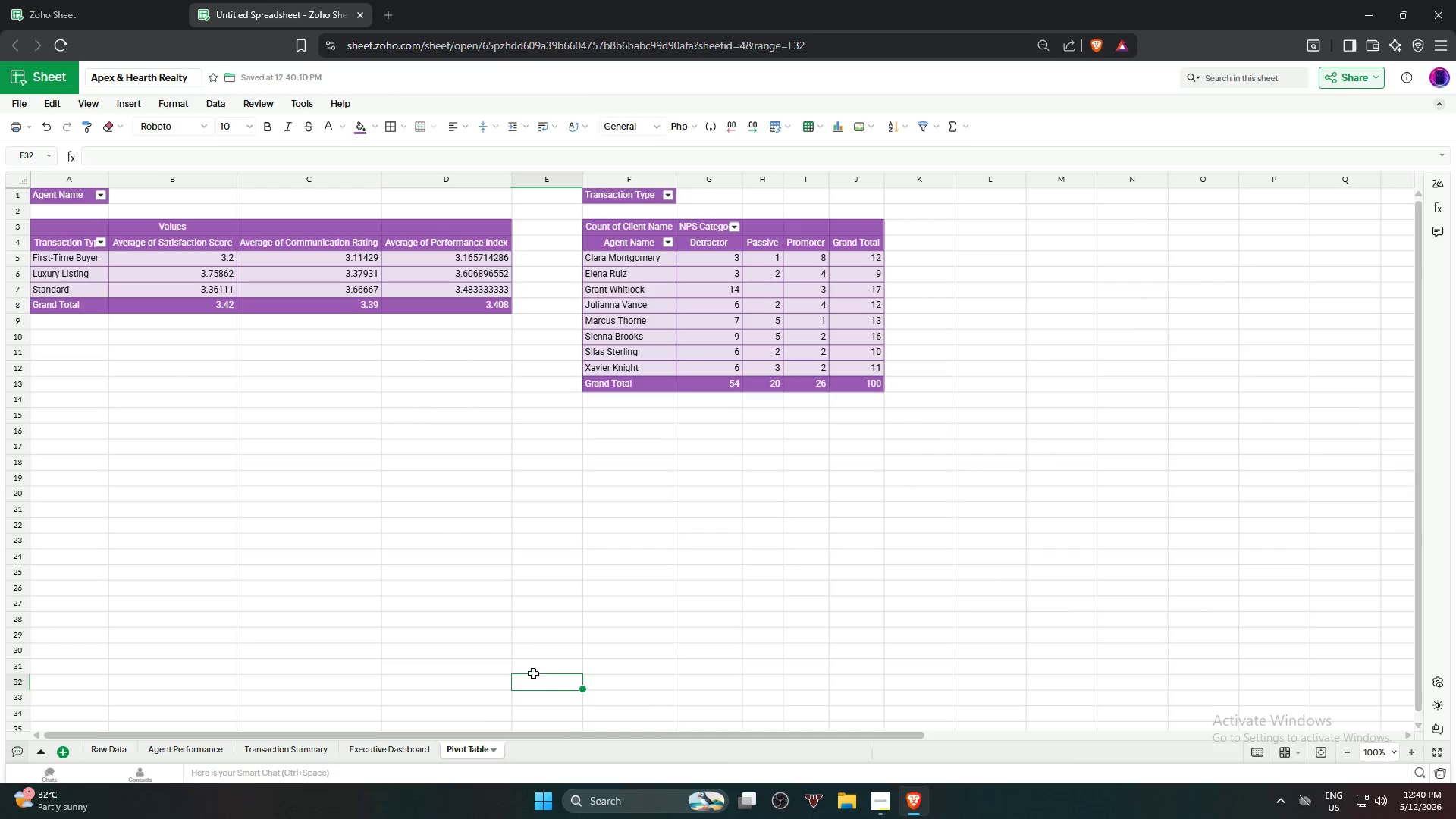 
key(Alt+AltLeft)
 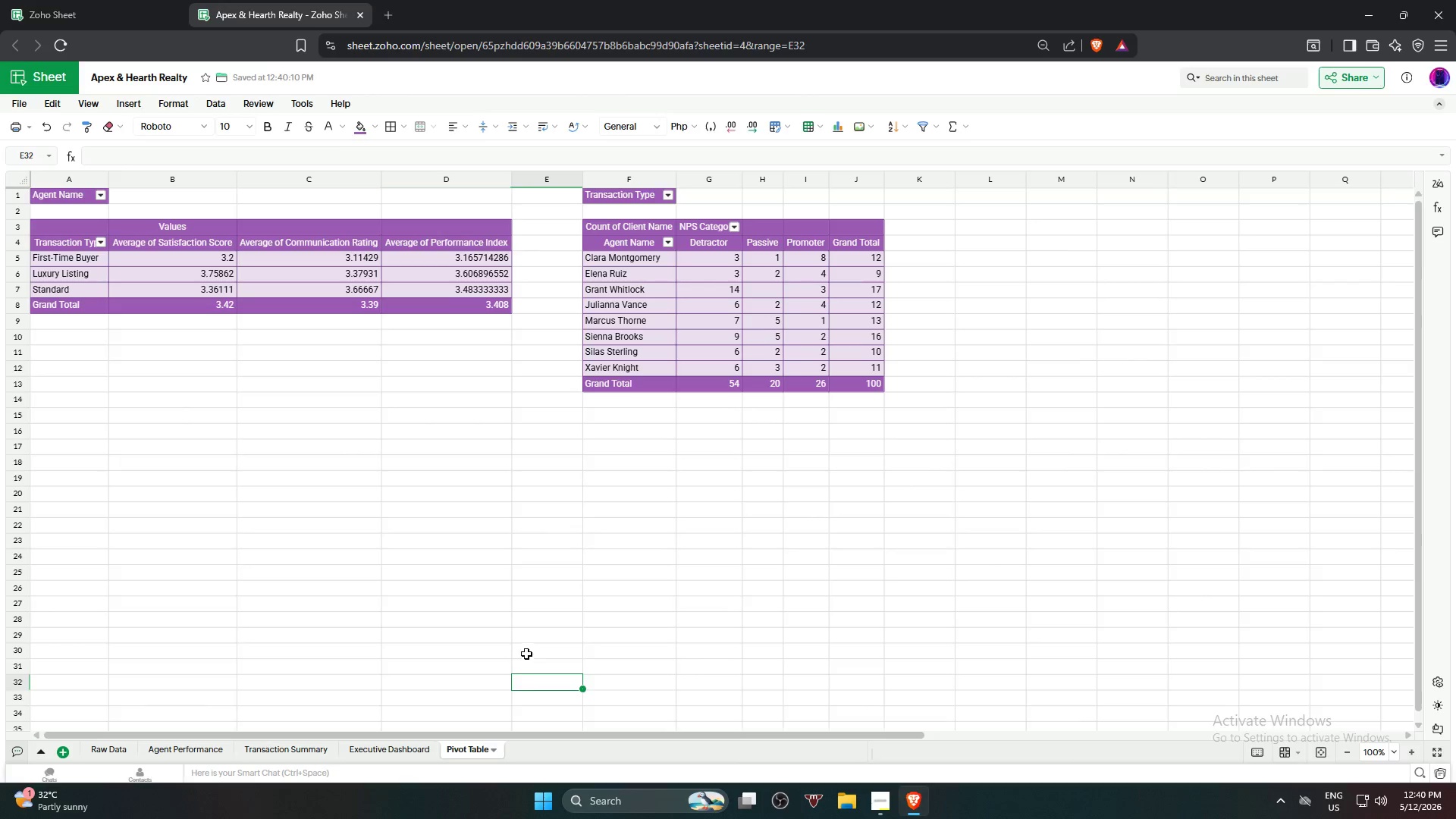 
key(Alt+Tab)